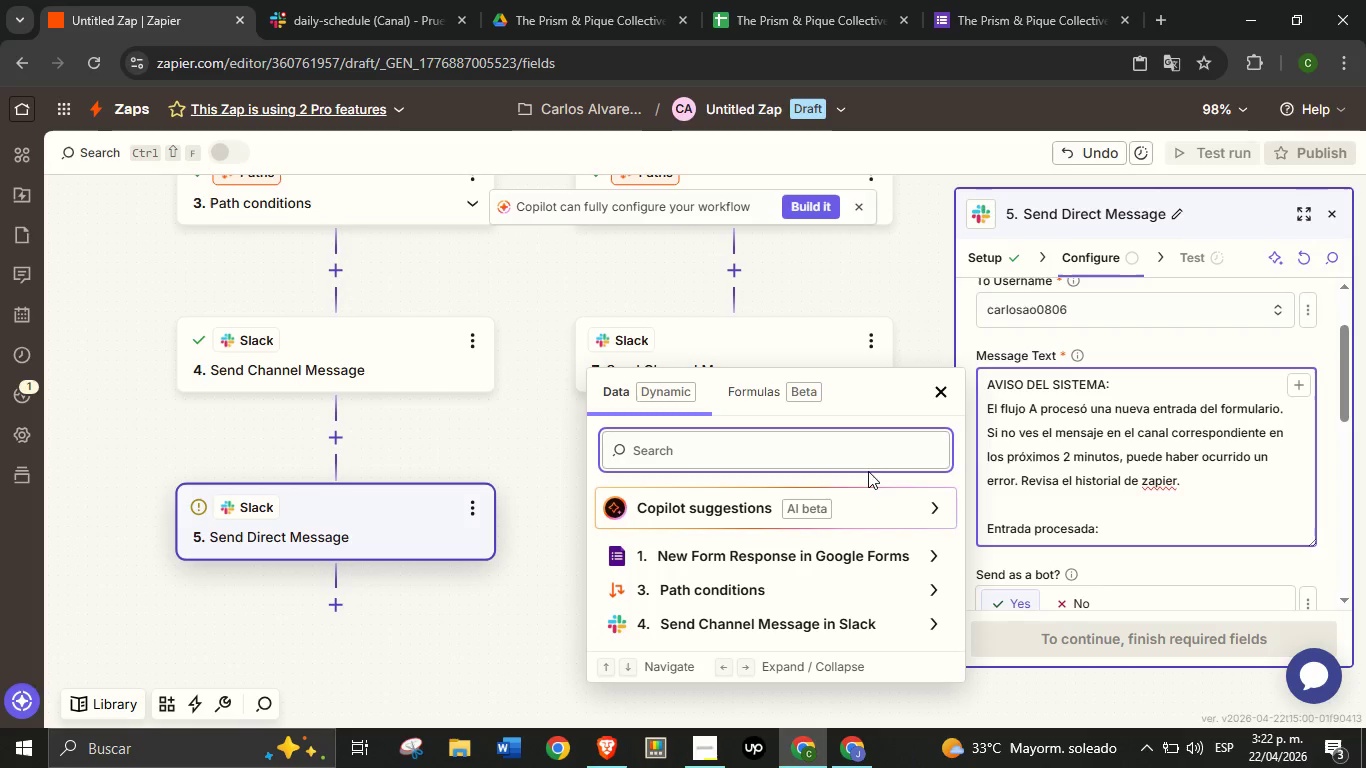 
left_click([734, 552])
 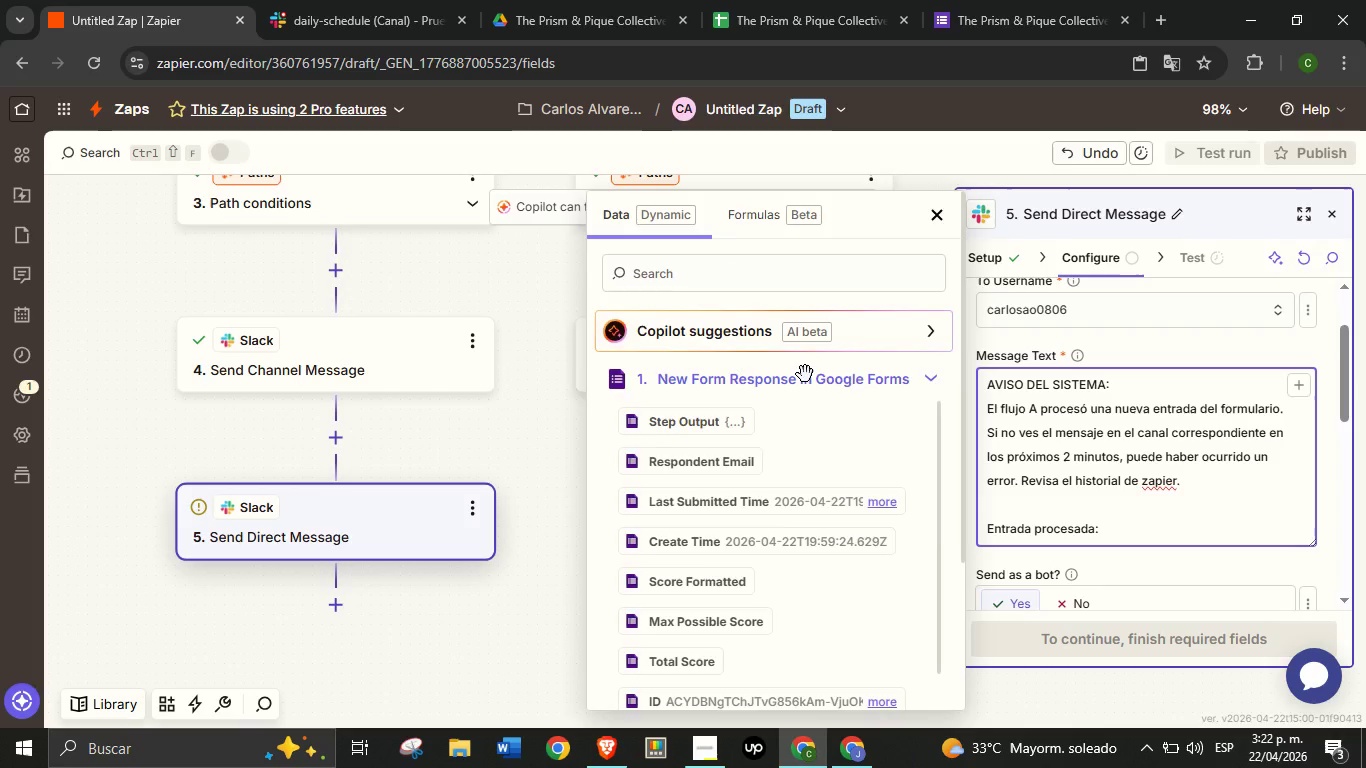 
left_click([805, 374])
 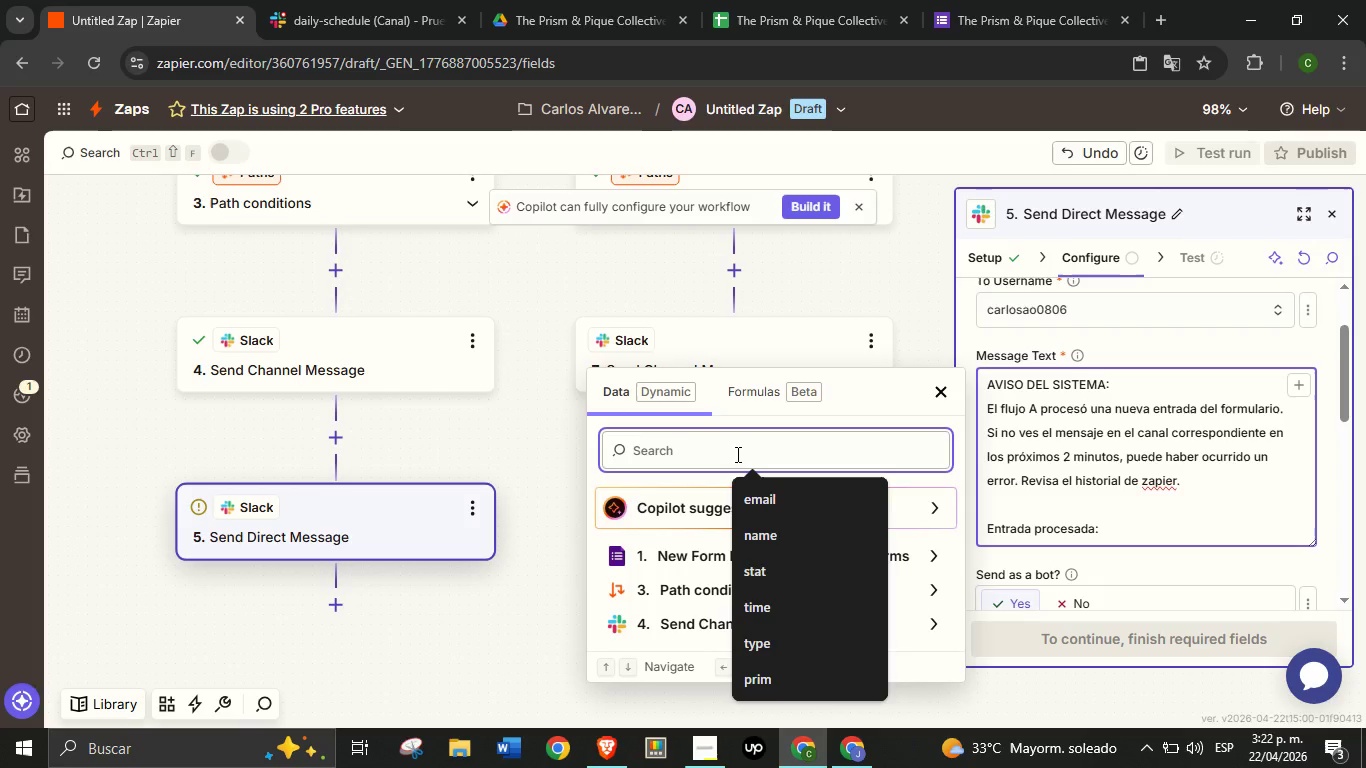 
type(nombre c)
 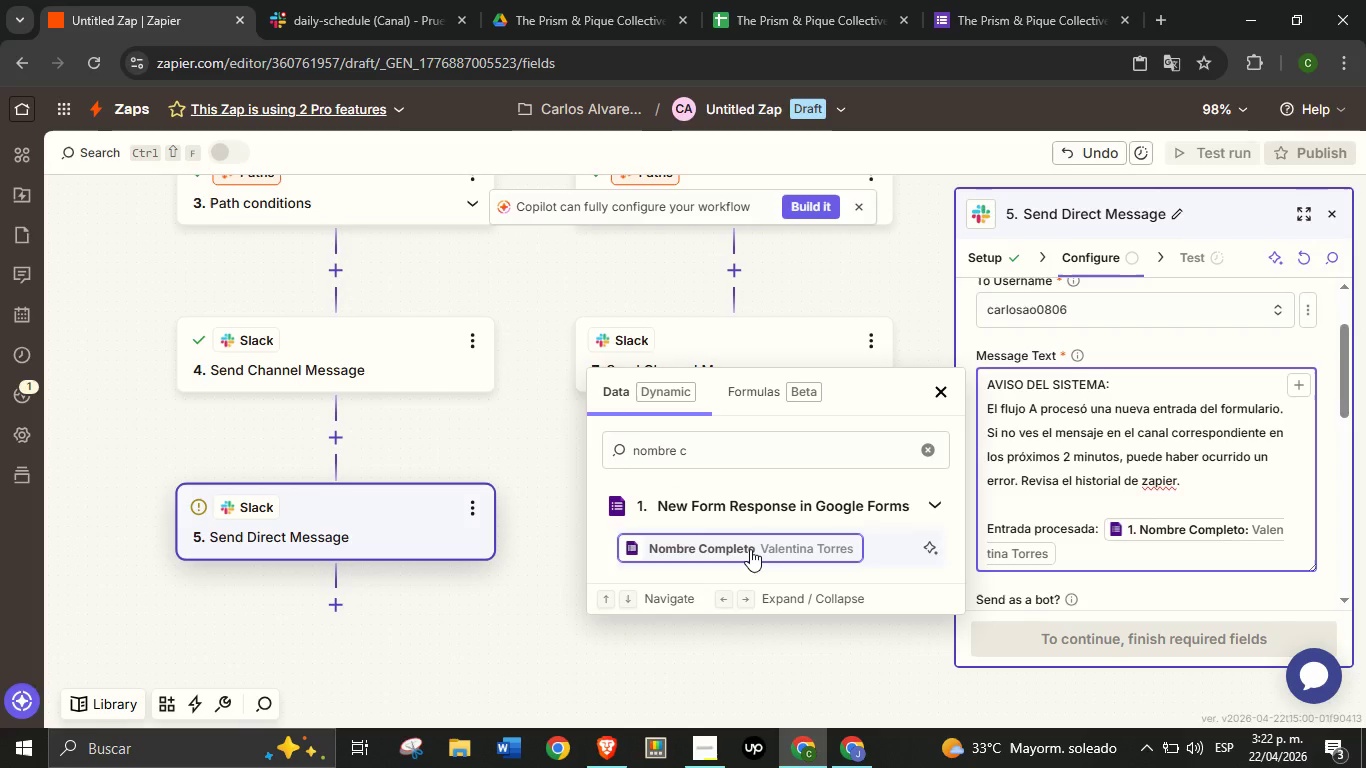 
left_click([750, 549])
 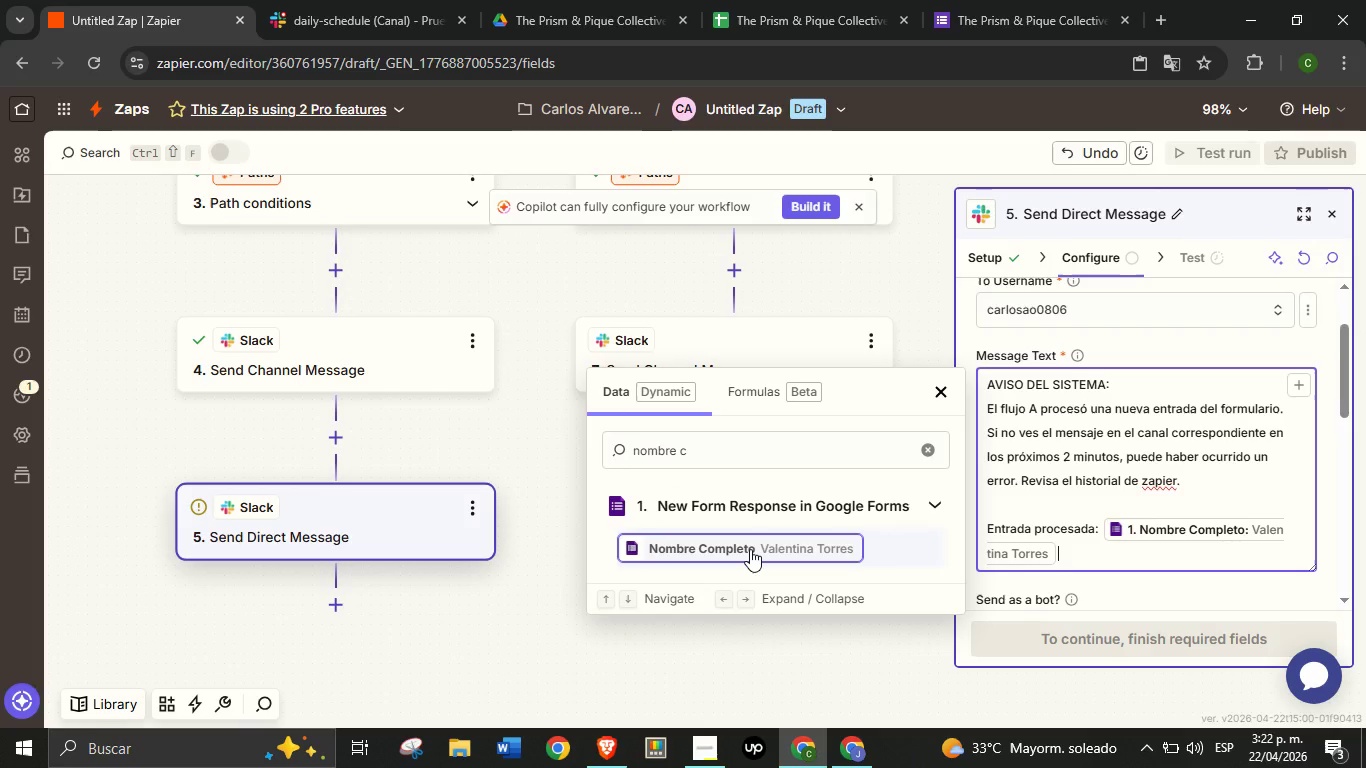 
key(Space)
 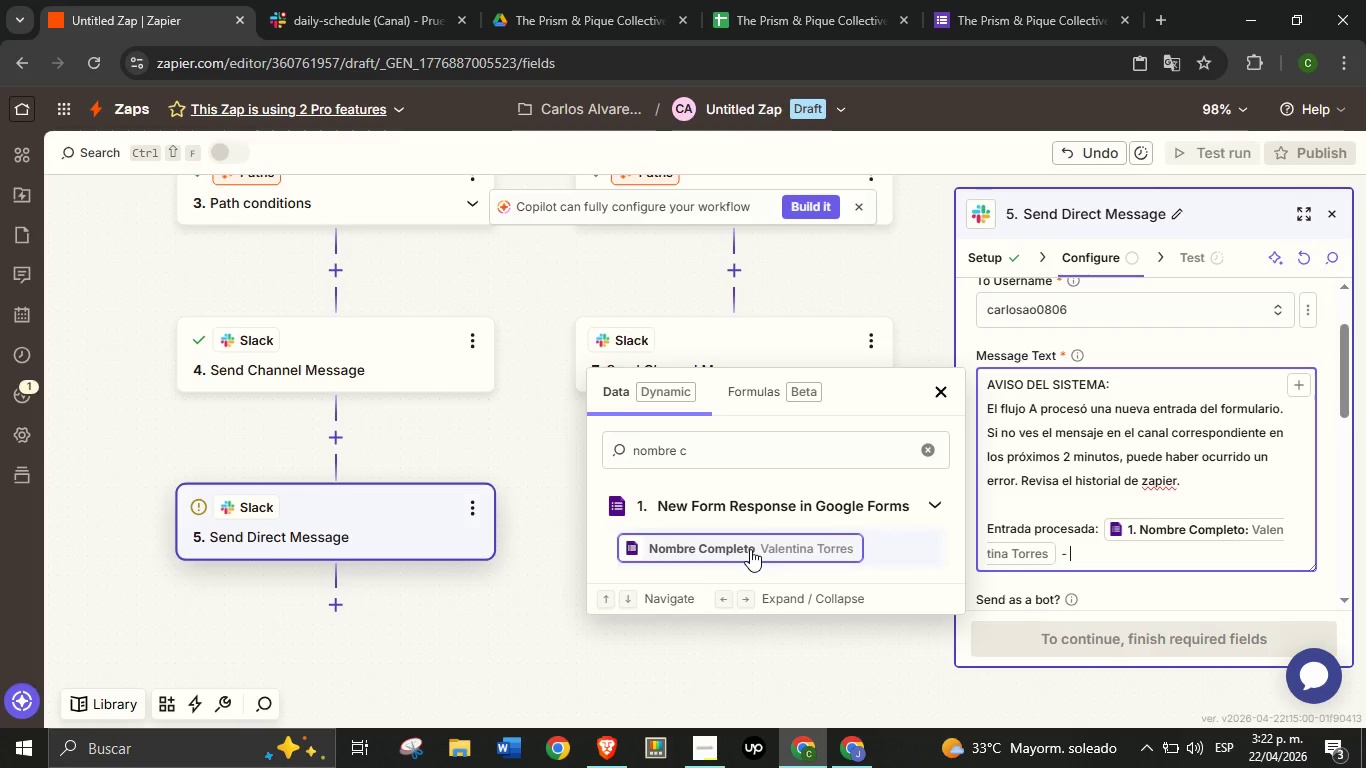 
key(Minus)
 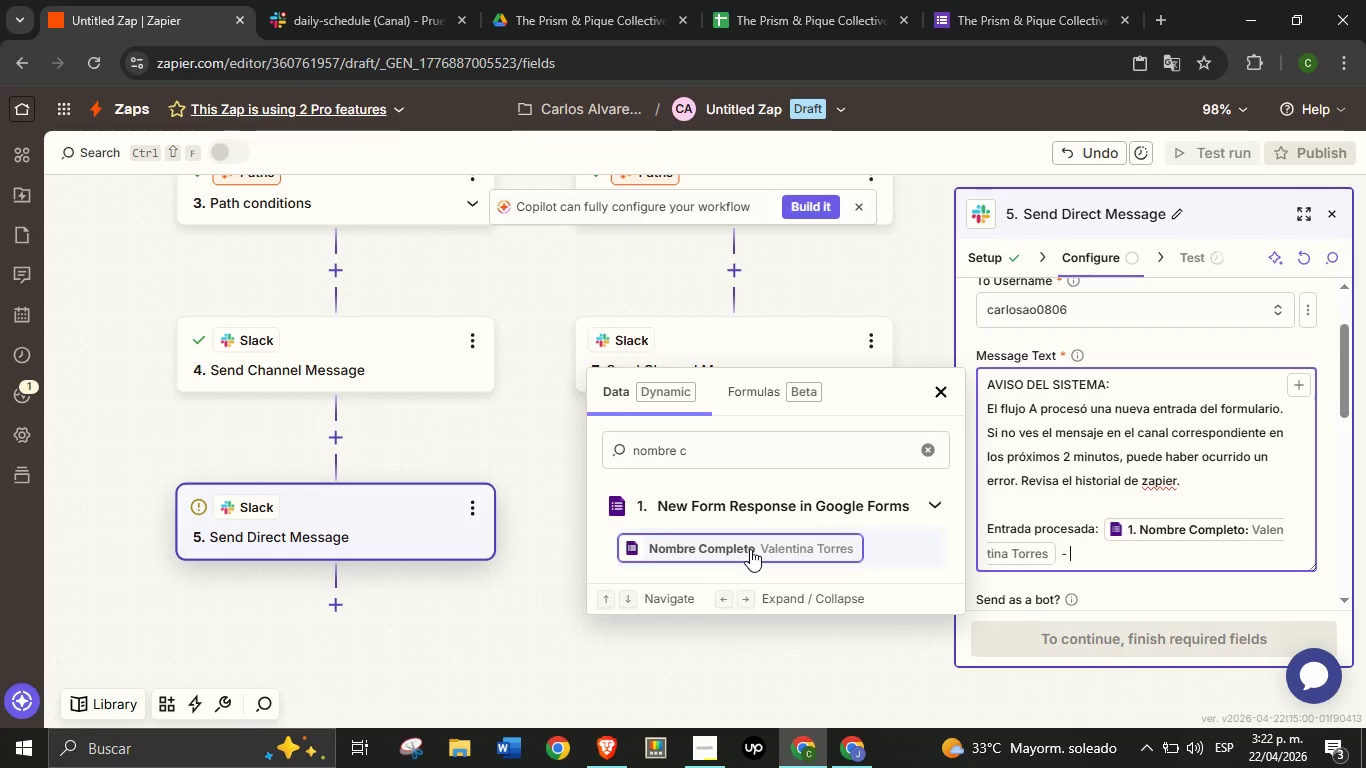 
key(Space)
 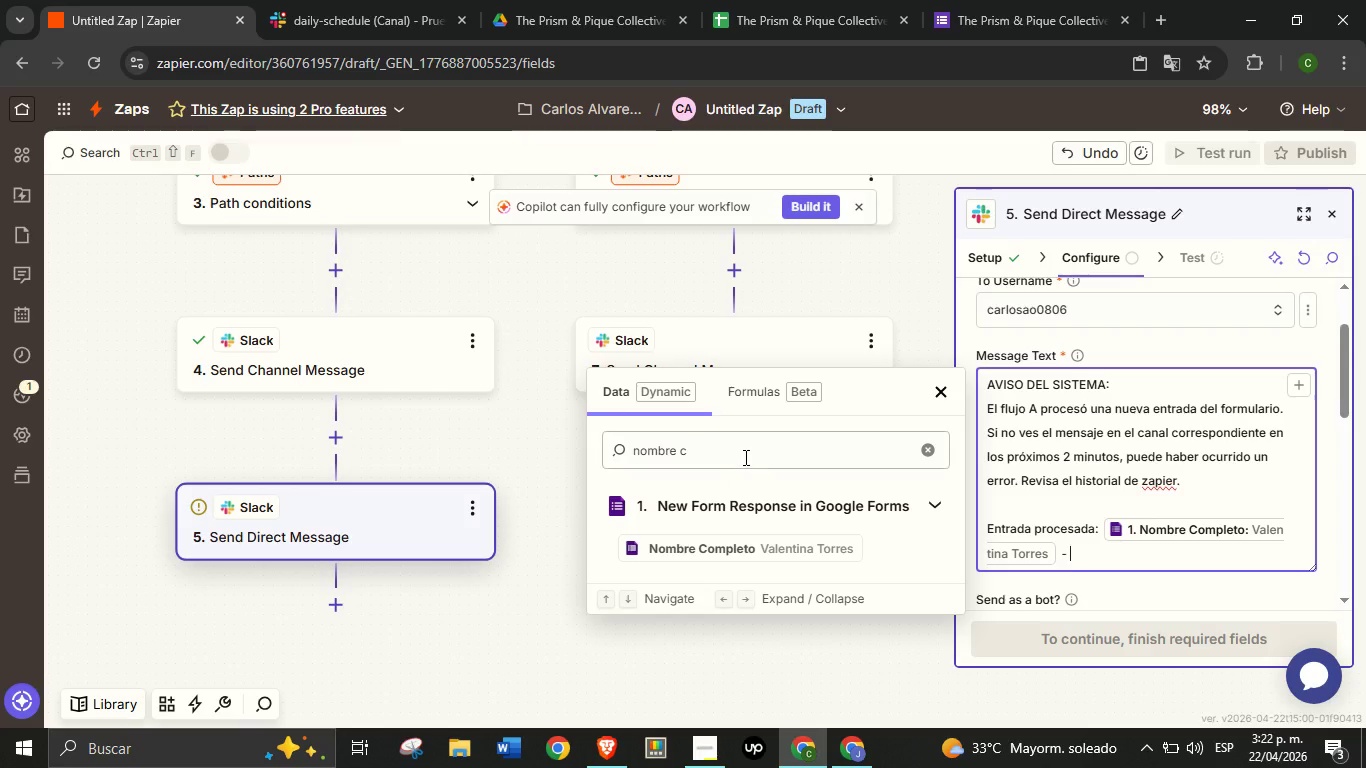 
double_click([744, 457])
 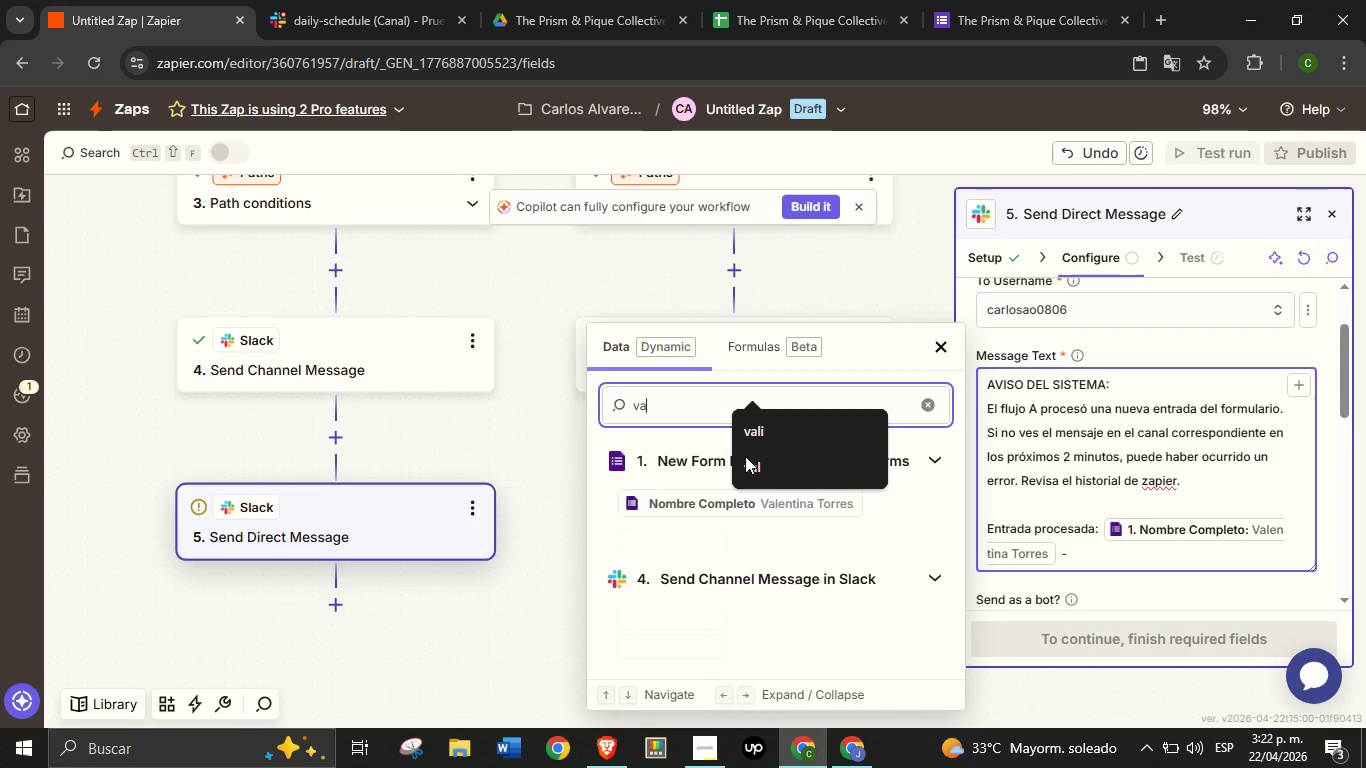 
type(varia)
key(Backspace)
key(Backspace)
key(Backspace)
key(Backspace)
key(Backspace)
type(tipo)
 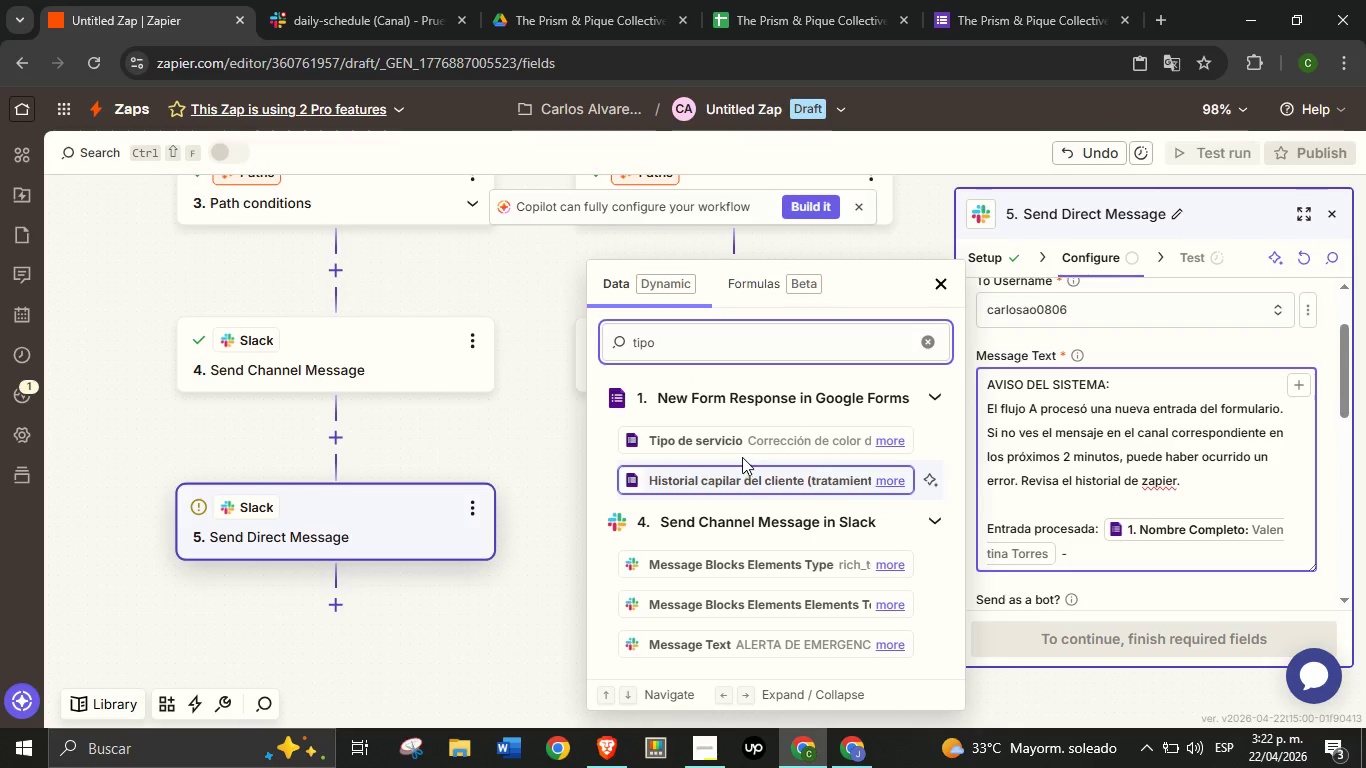 
left_click([736, 442])
 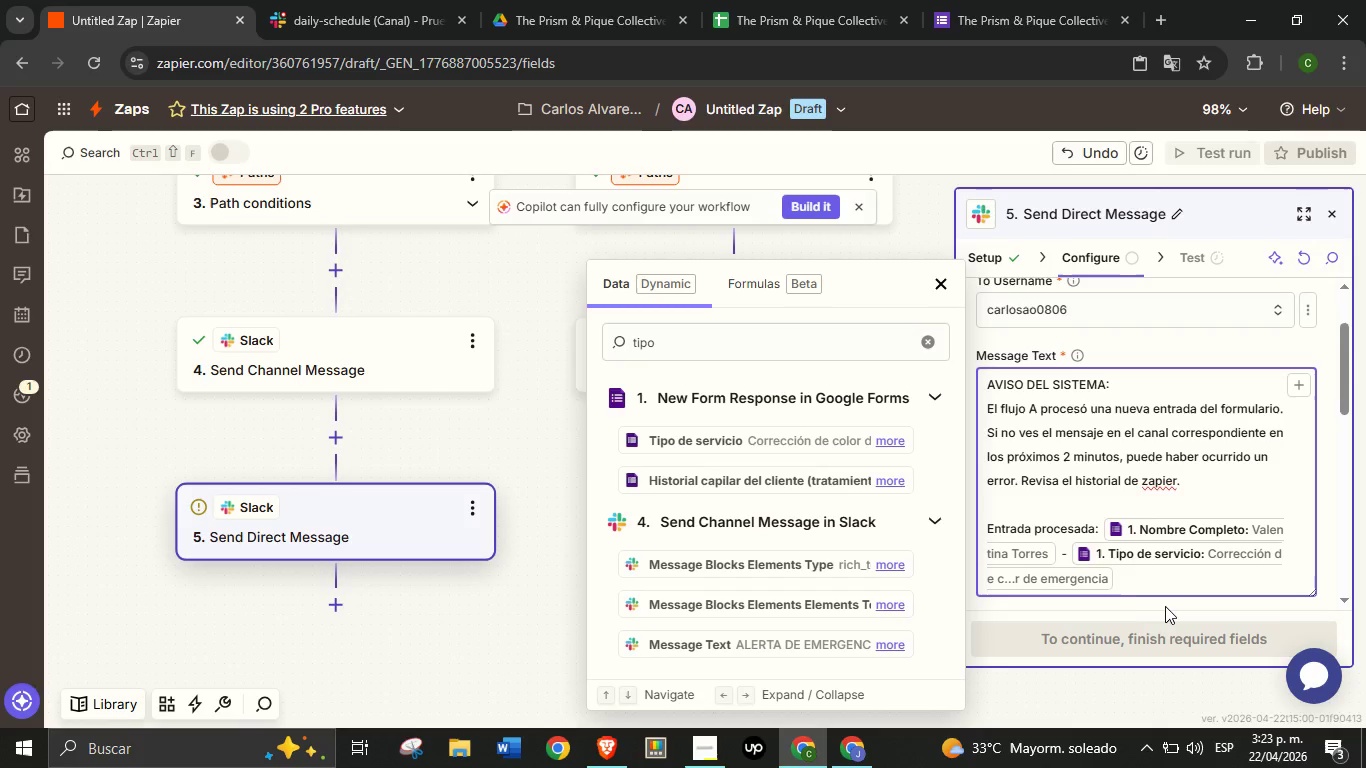 
left_click([1167, 605])
 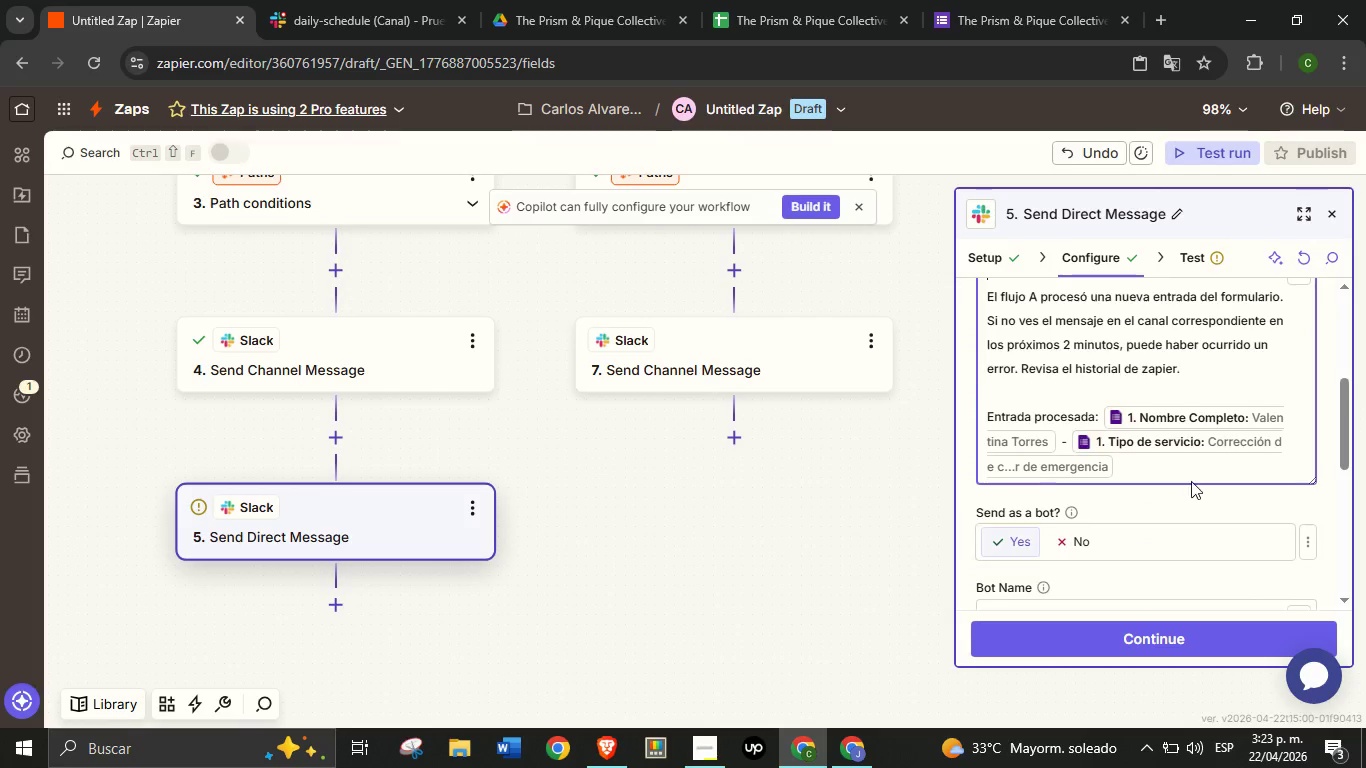 
scroll: coordinate [1193, 482], scroll_direction: down, amount: 2.0
 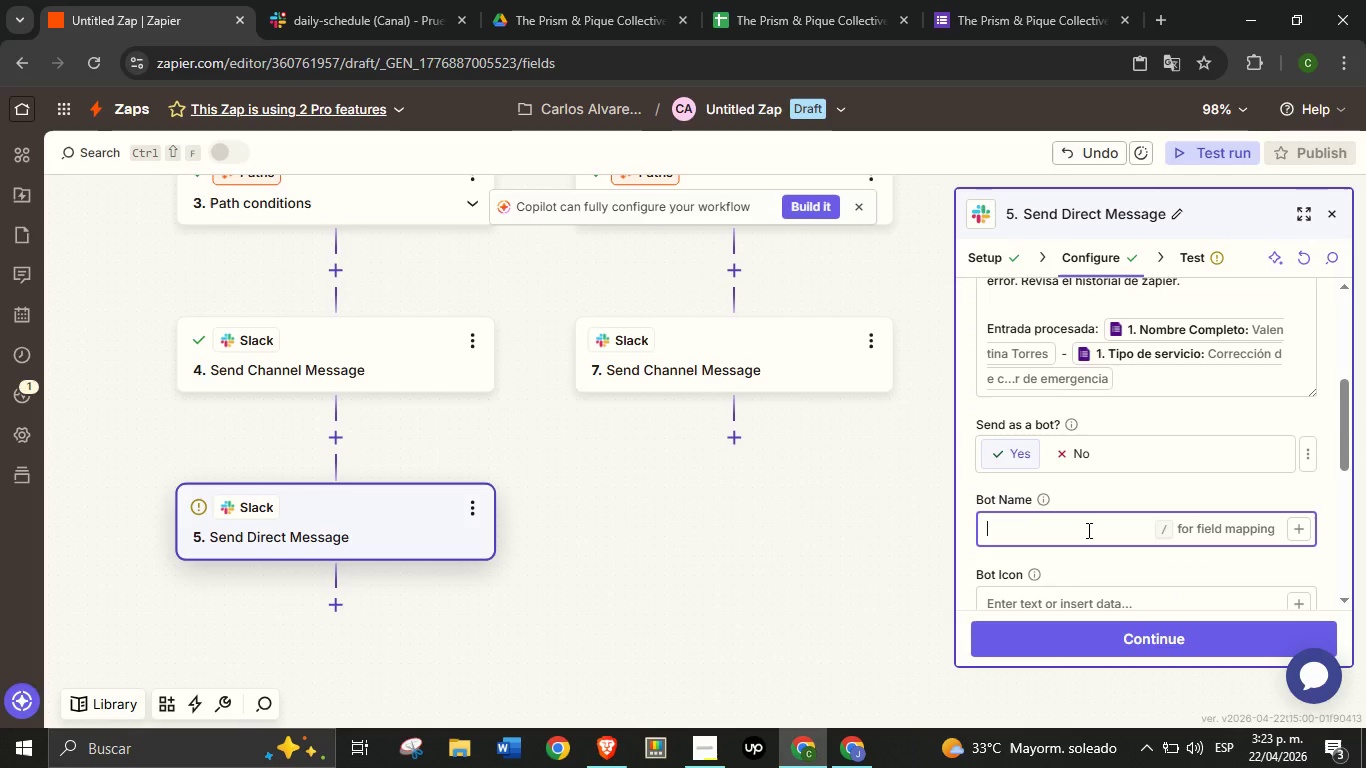 
left_click([1087, 530])
 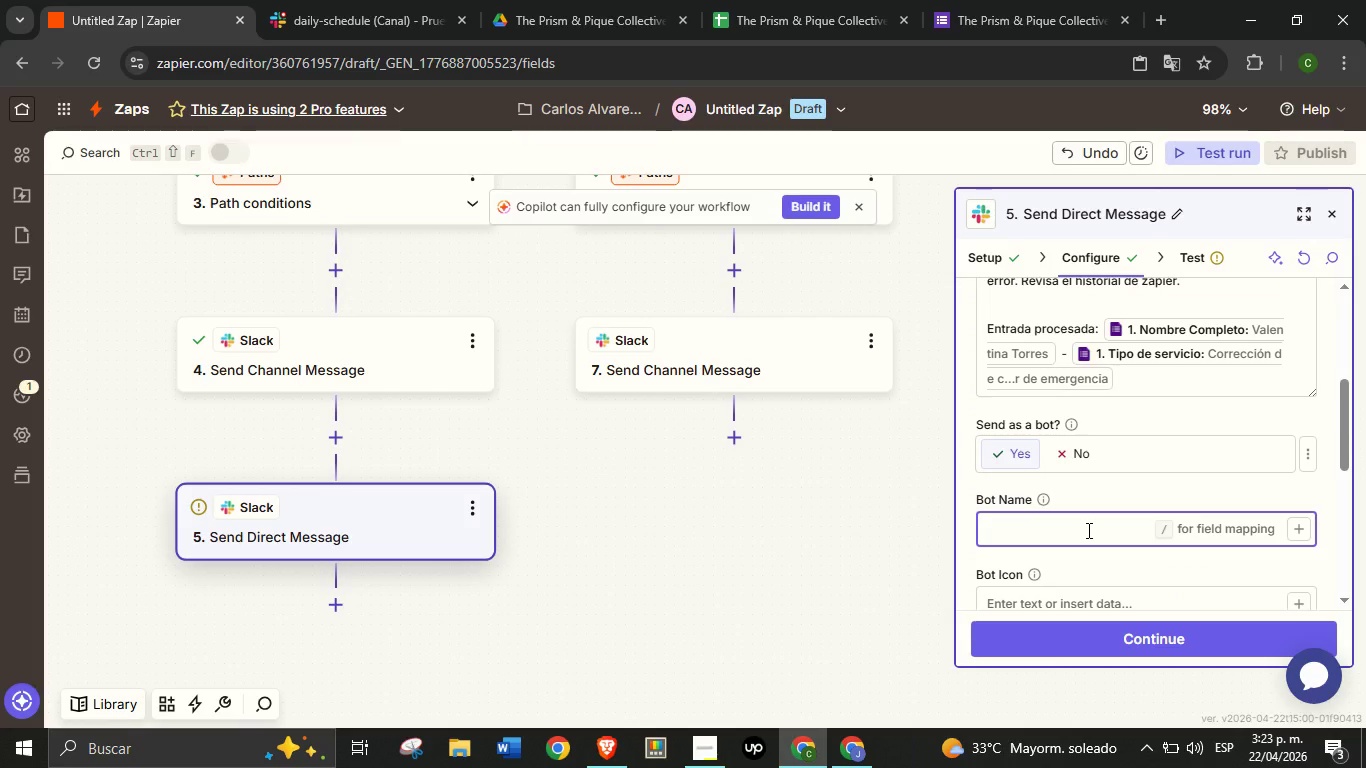 
type(Prism)
 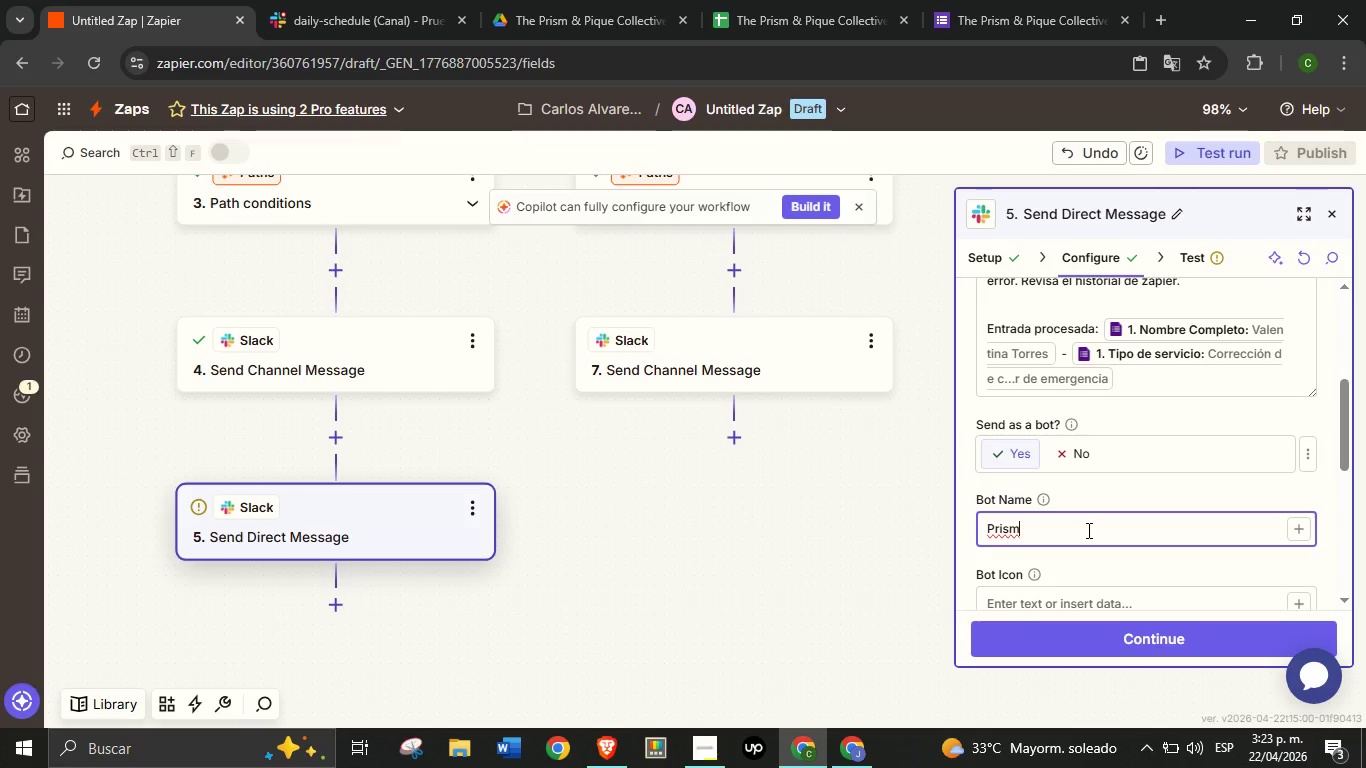 
wait(8.98)
 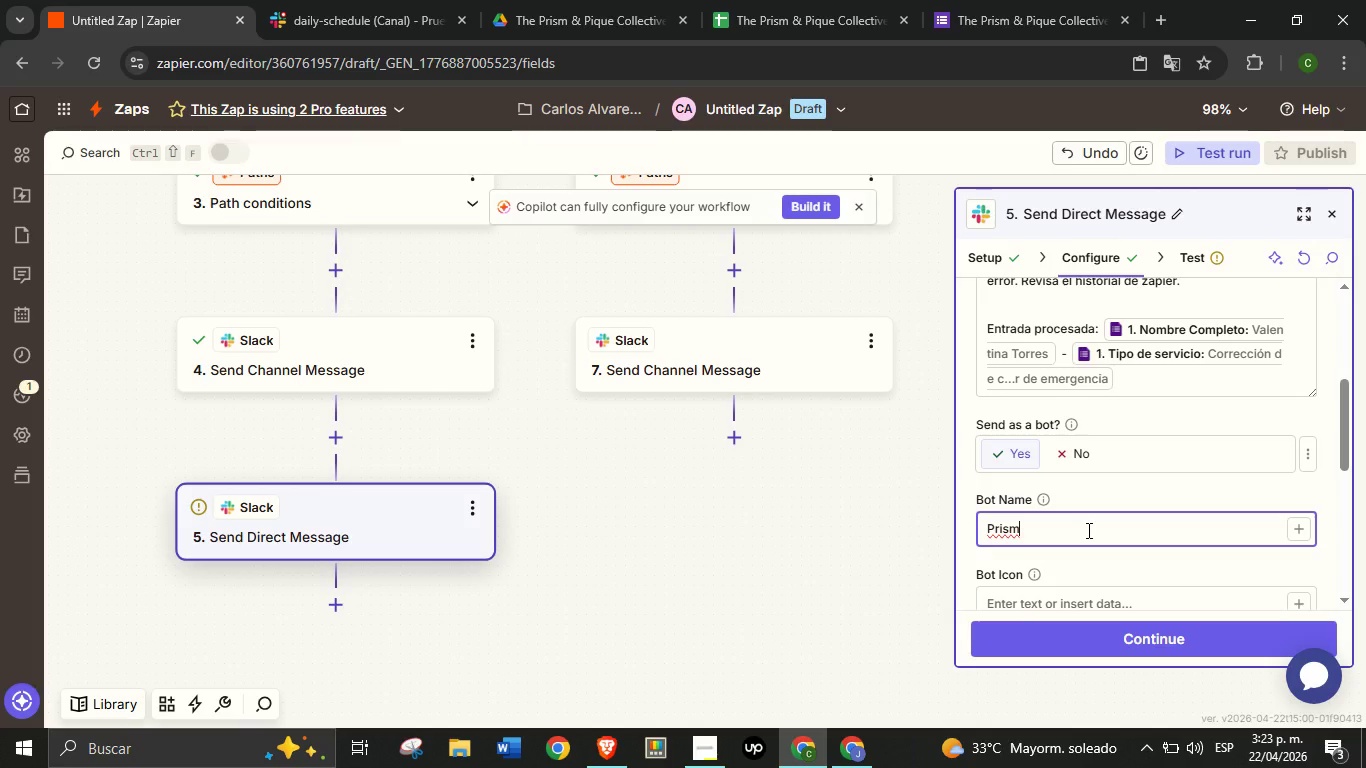 
type(Bot)
 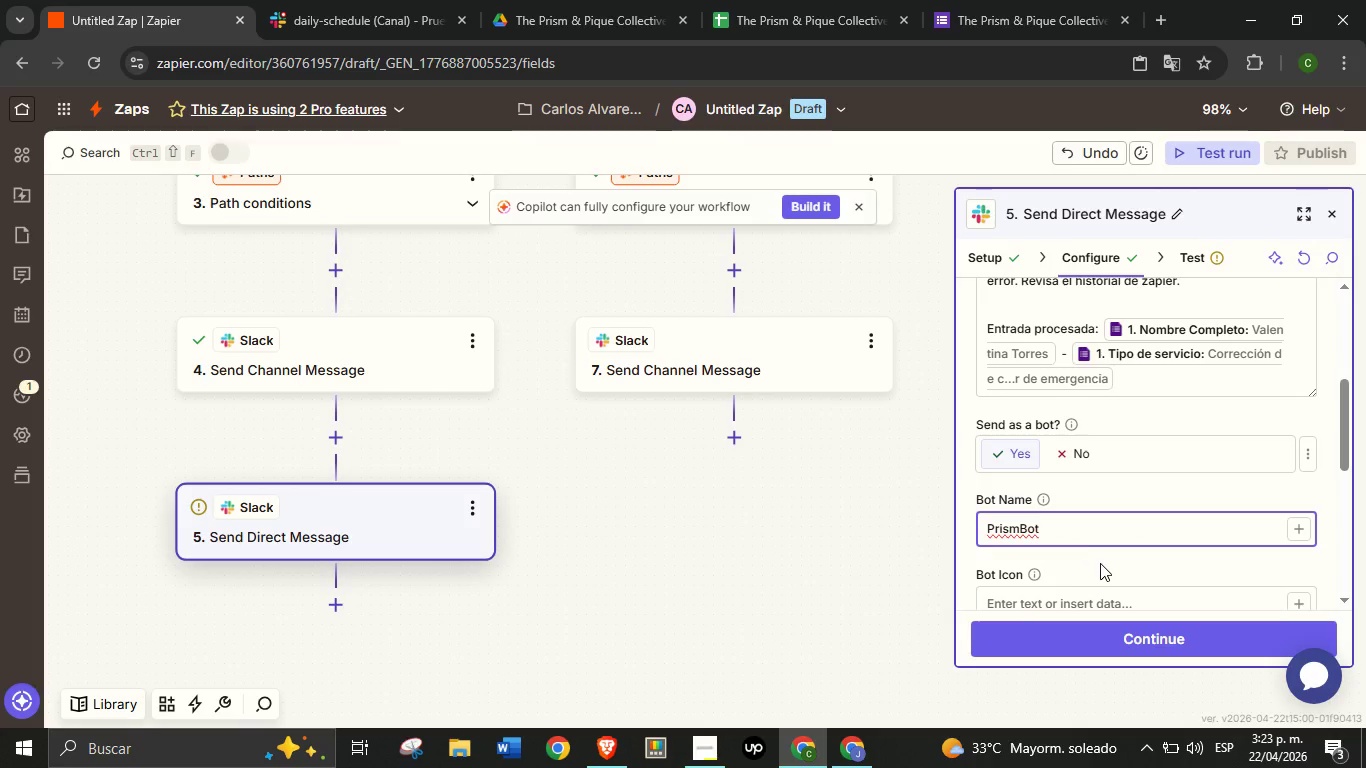 
left_click([1100, 563])
 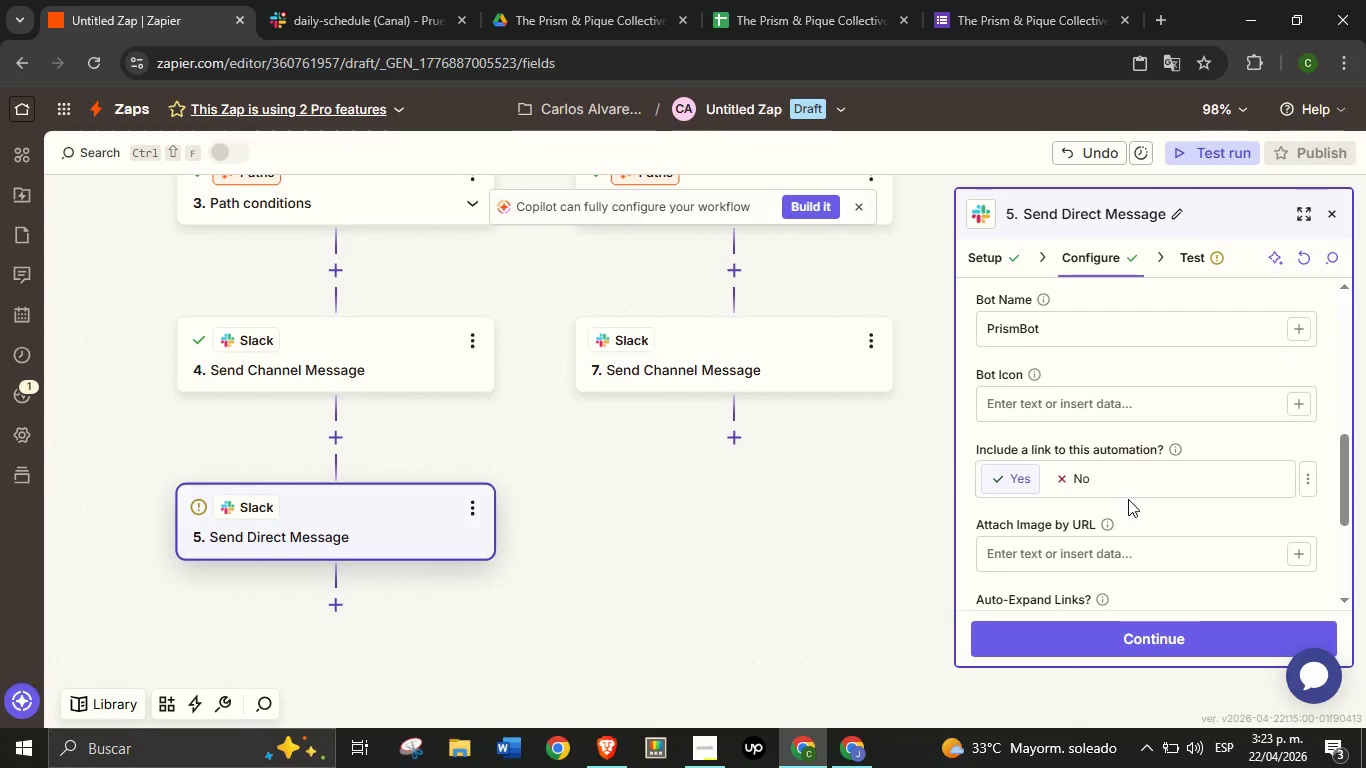 
scroll: coordinate [1133, 492], scroll_direction: down, amount: 4.0
 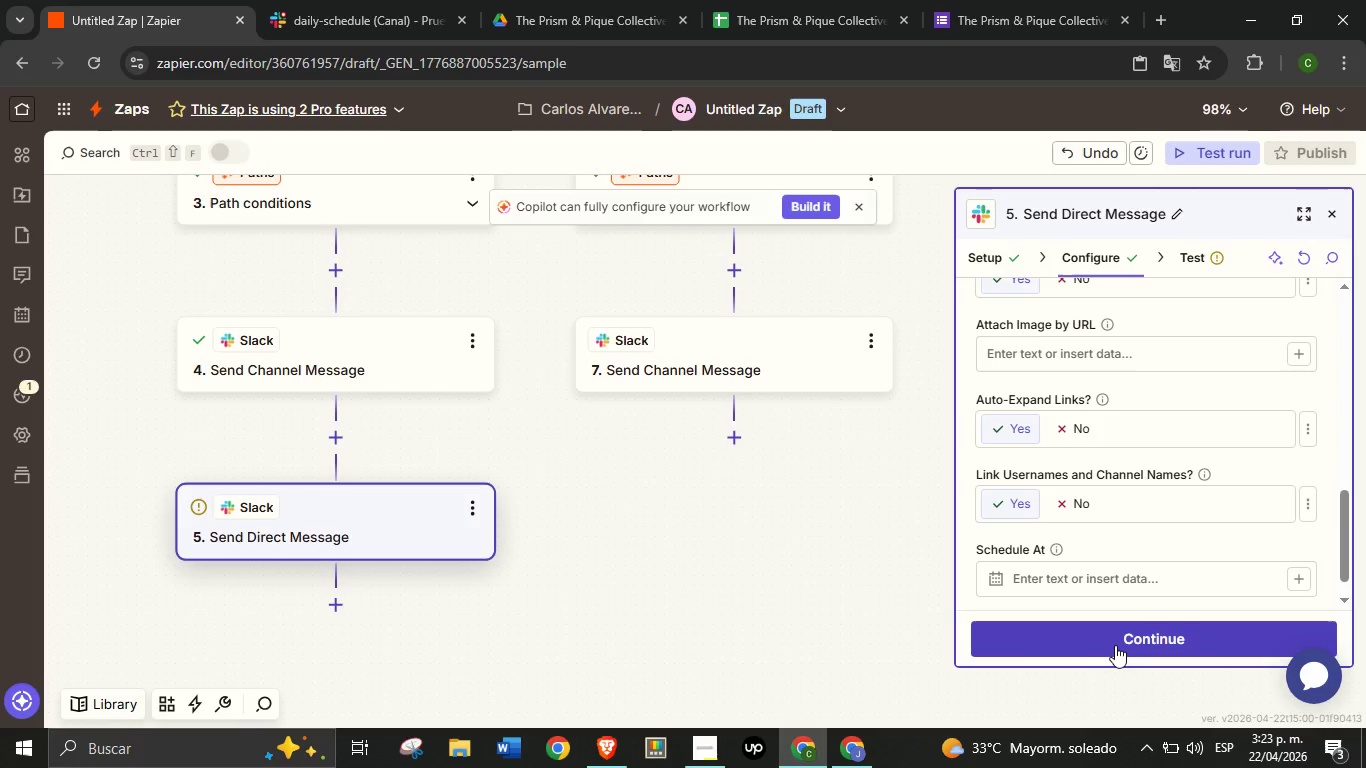 
left_click([1115, 645])
 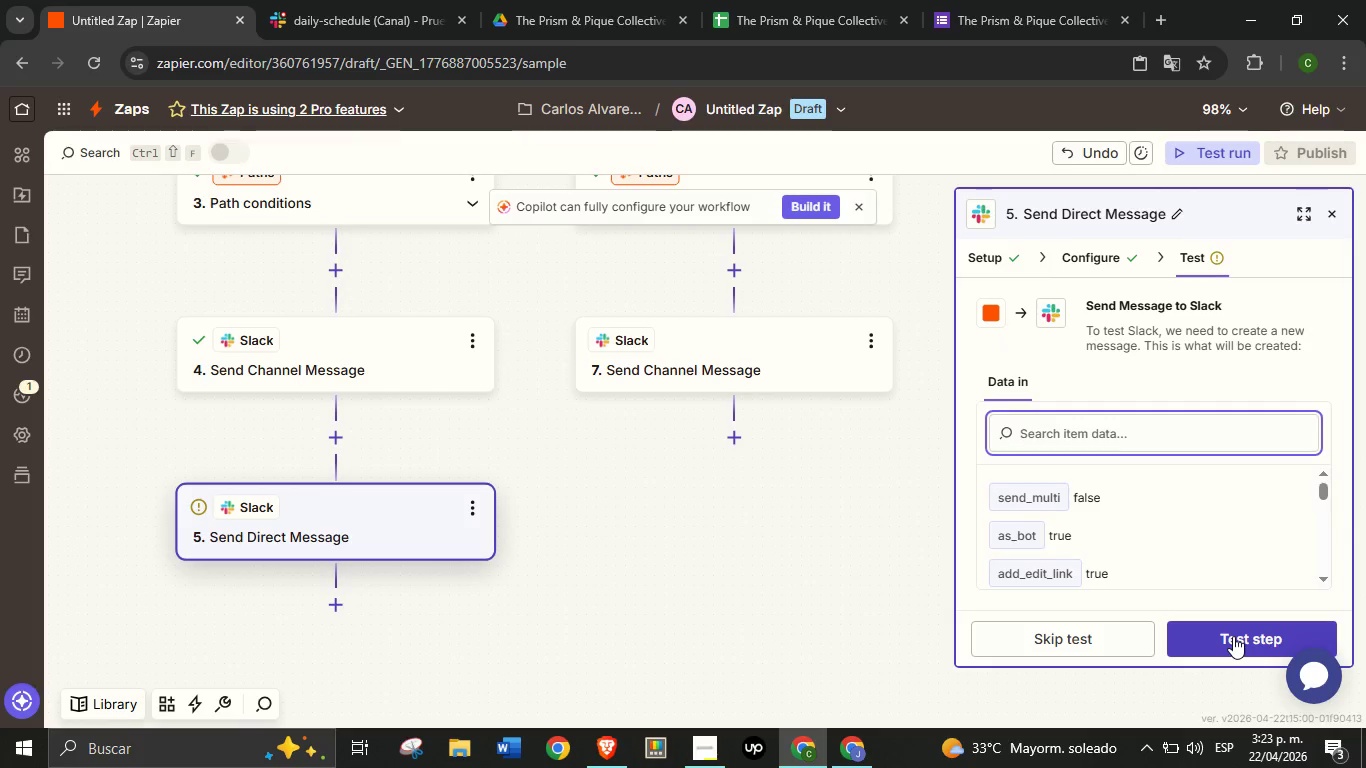 
left_click([1233, 636])
 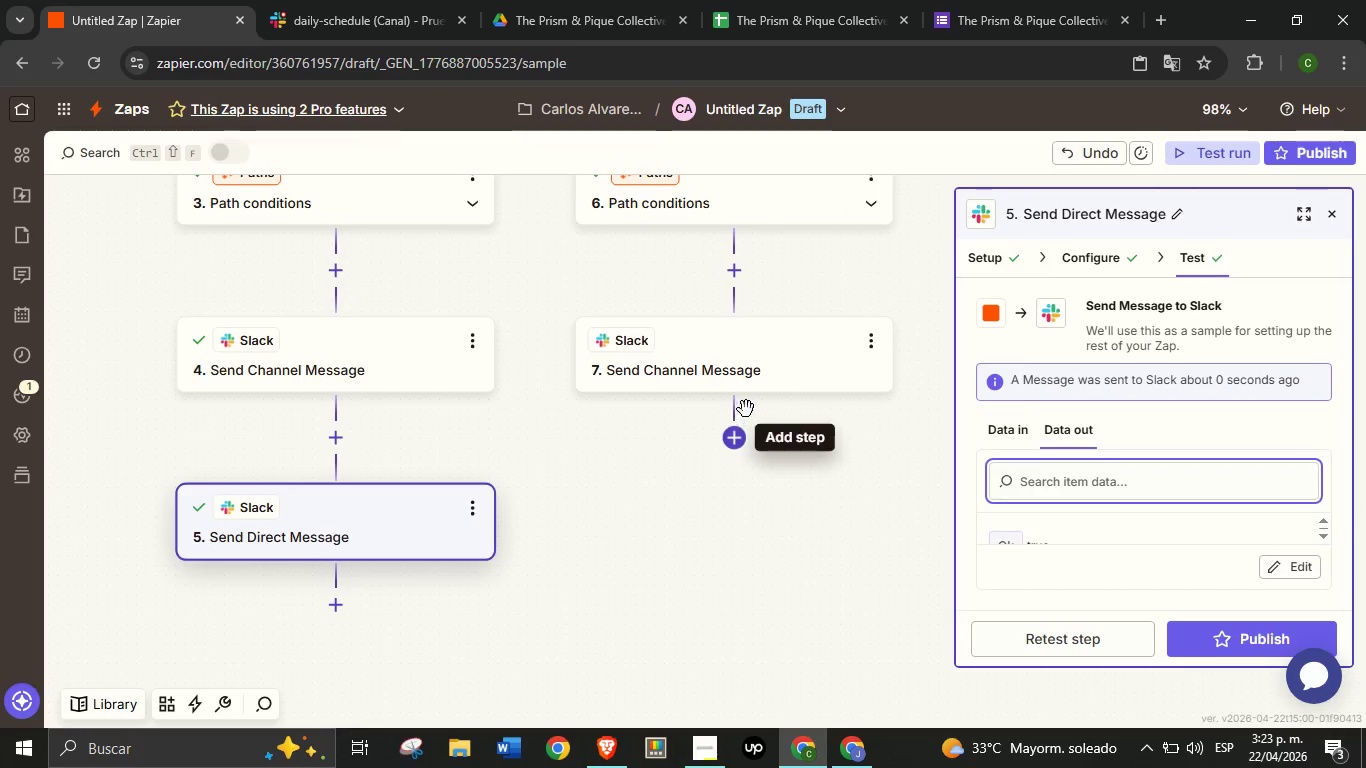 
wait(6.56)
 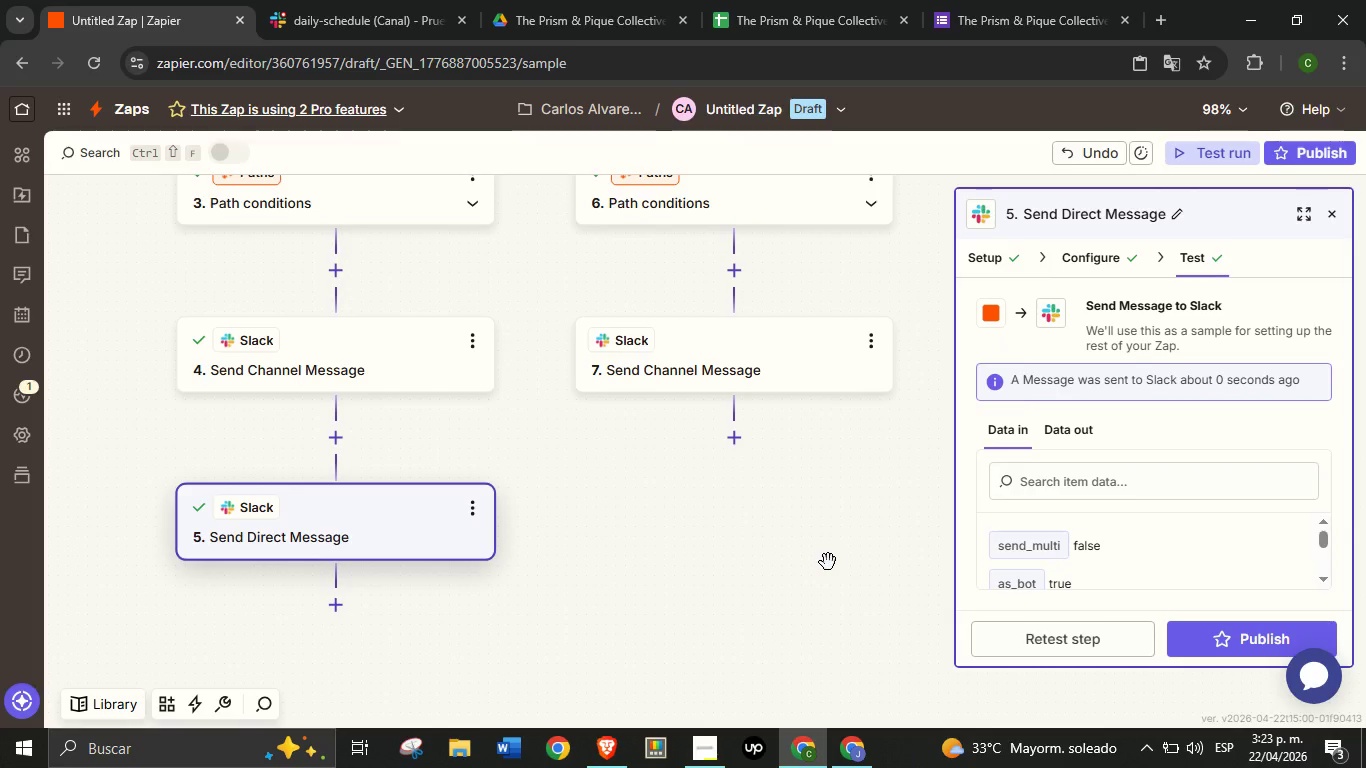 
left_click([378, 0])
 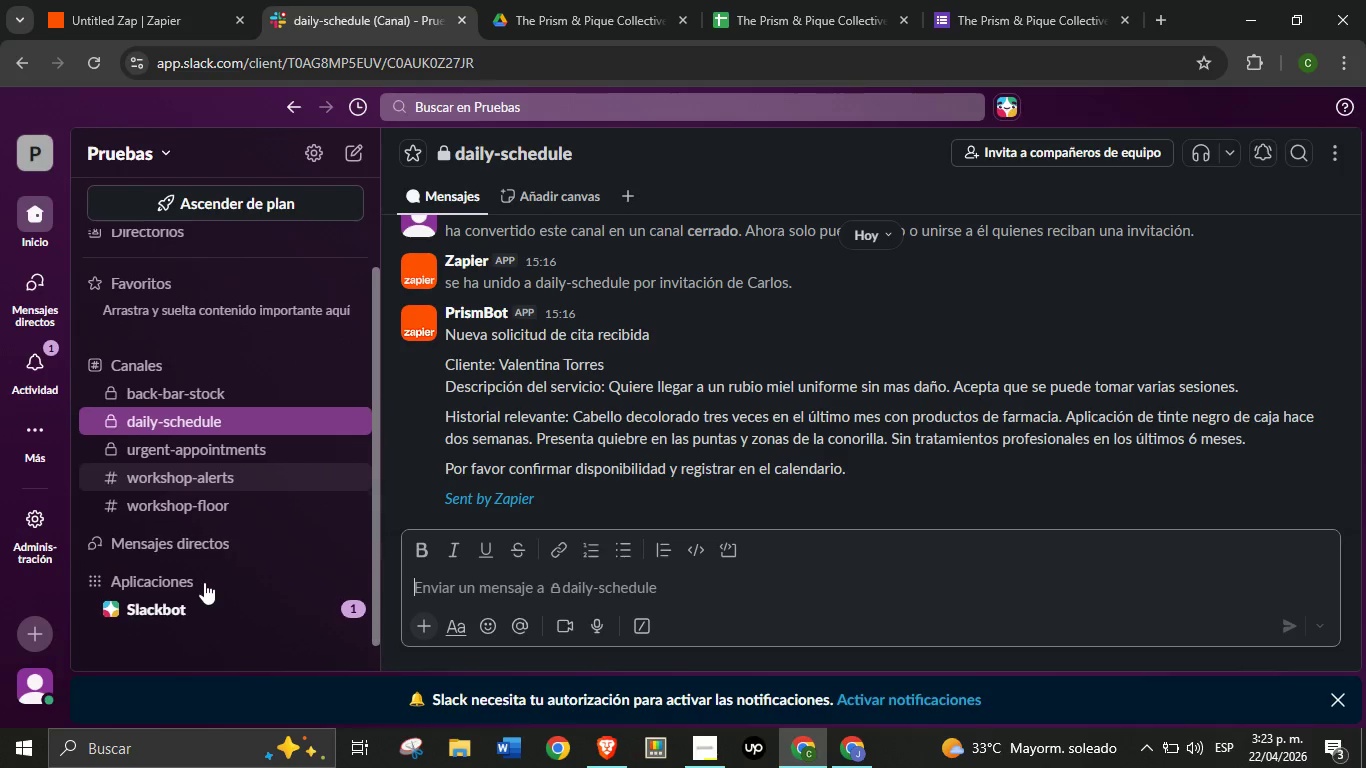 
scroll: coordinate [188, 545], scroll_direction: down, amount: 2.0
 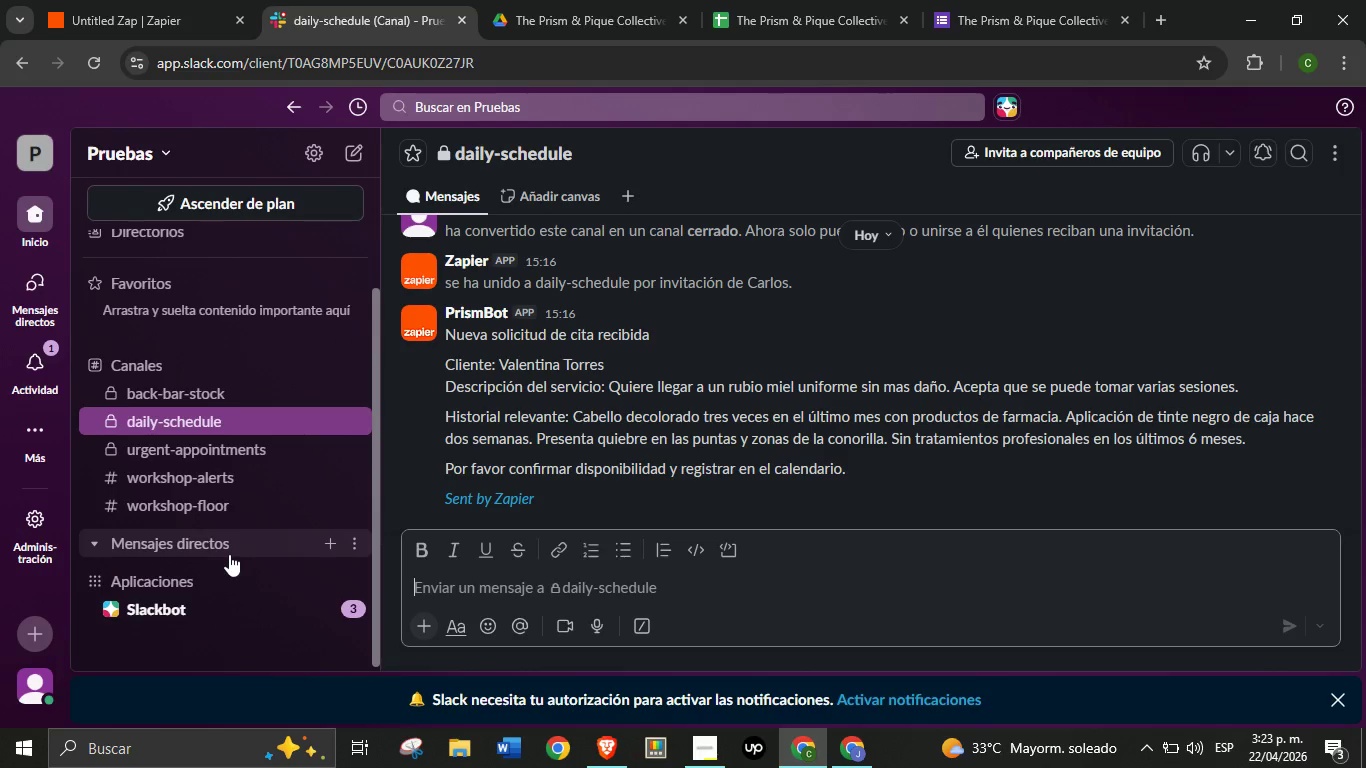 
scroll: coordinate [217, 496], scroll_direction: none, amount: 0.0
 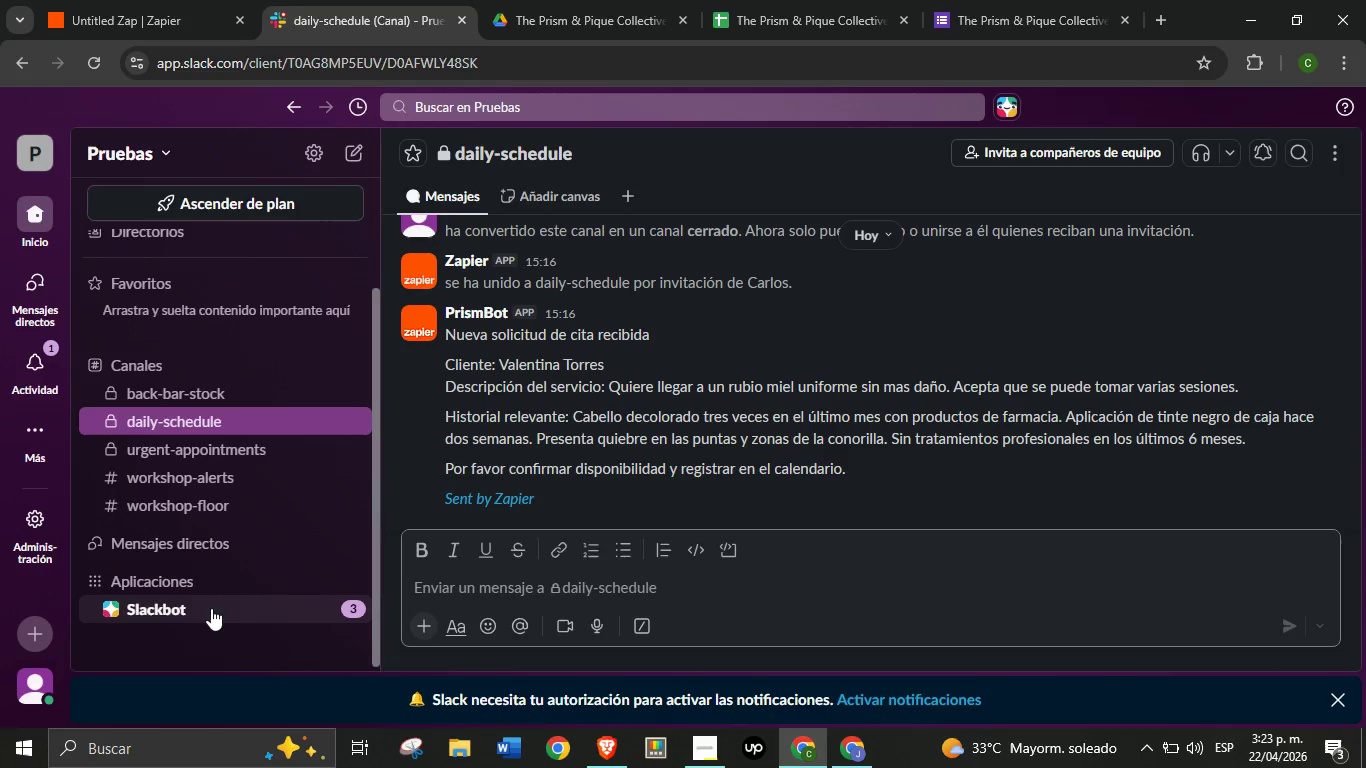 
left_click([211, 608])
 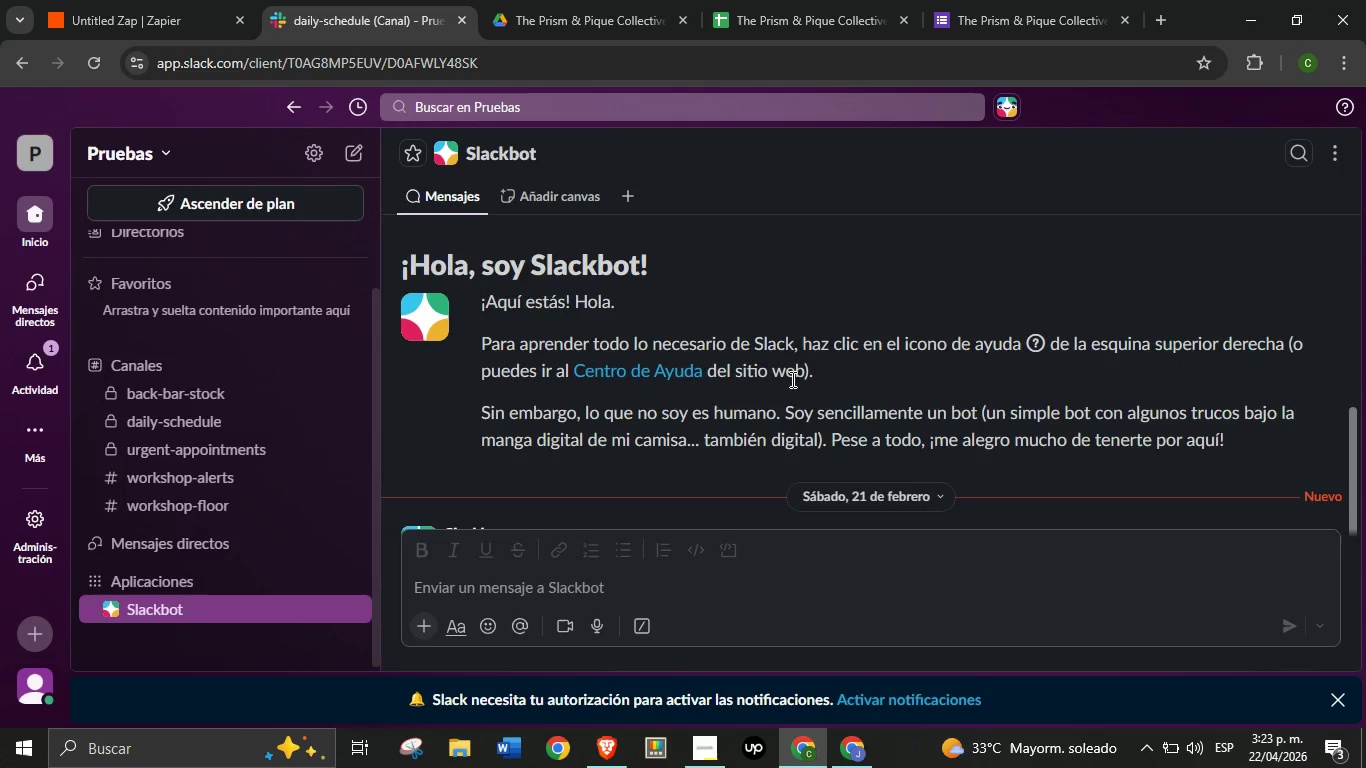 
scroll: coordinate [784, 390], scroll_direction: down, amount: 13.0
 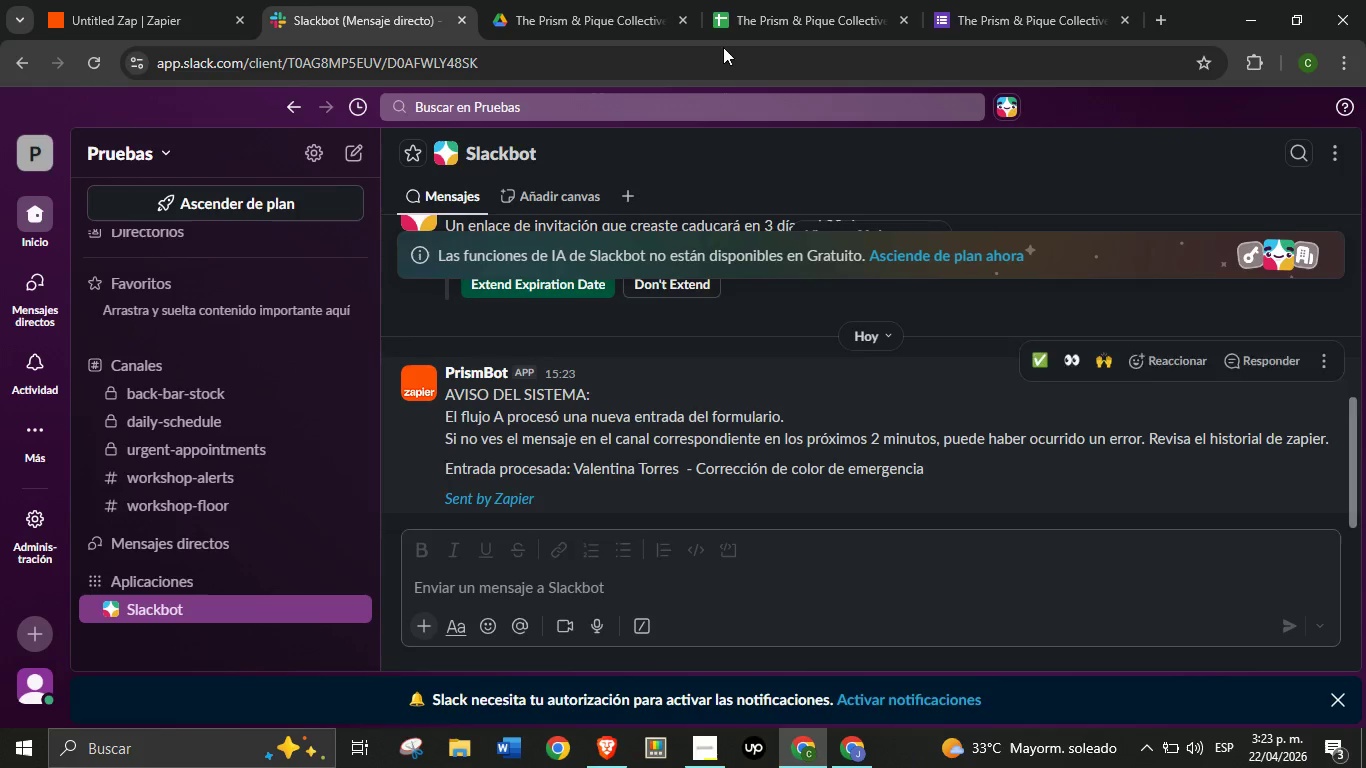 
wait(5.37)
 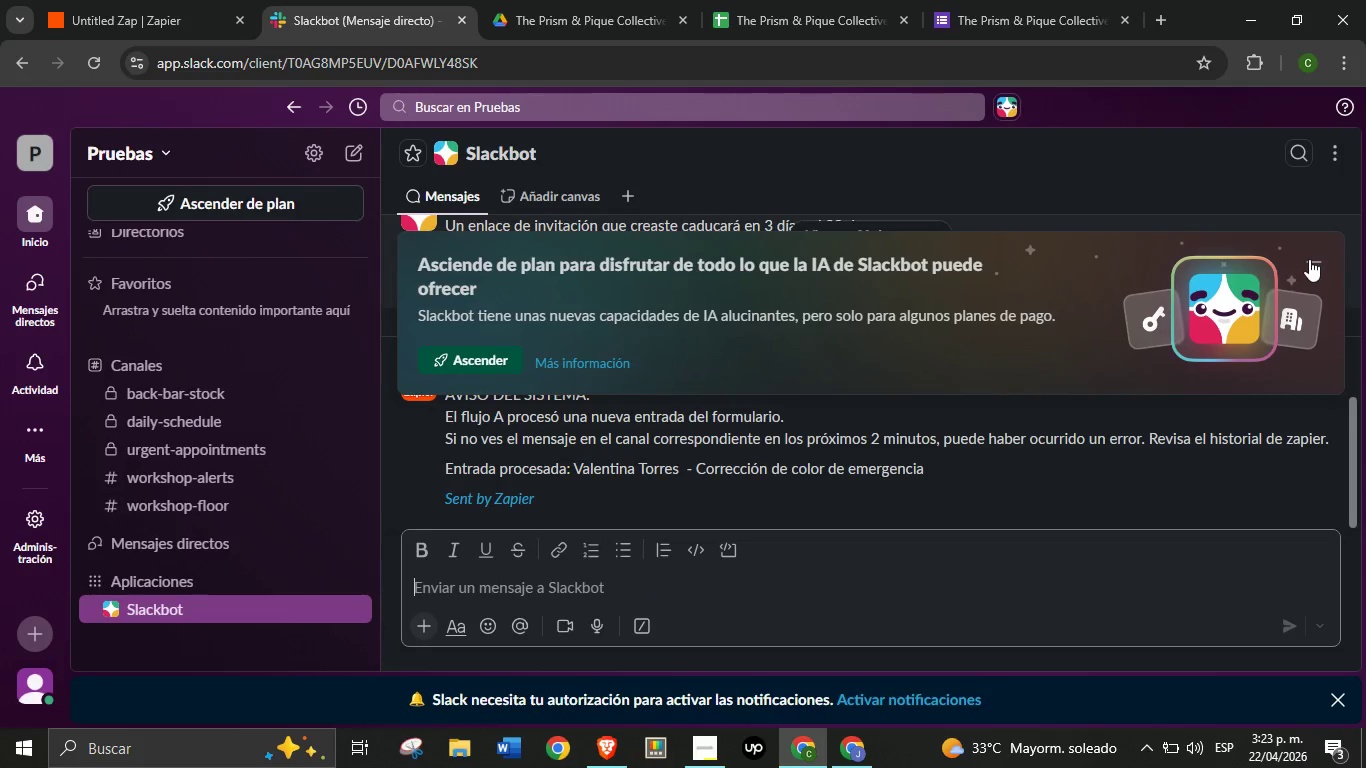 
left_click([139, 0])
 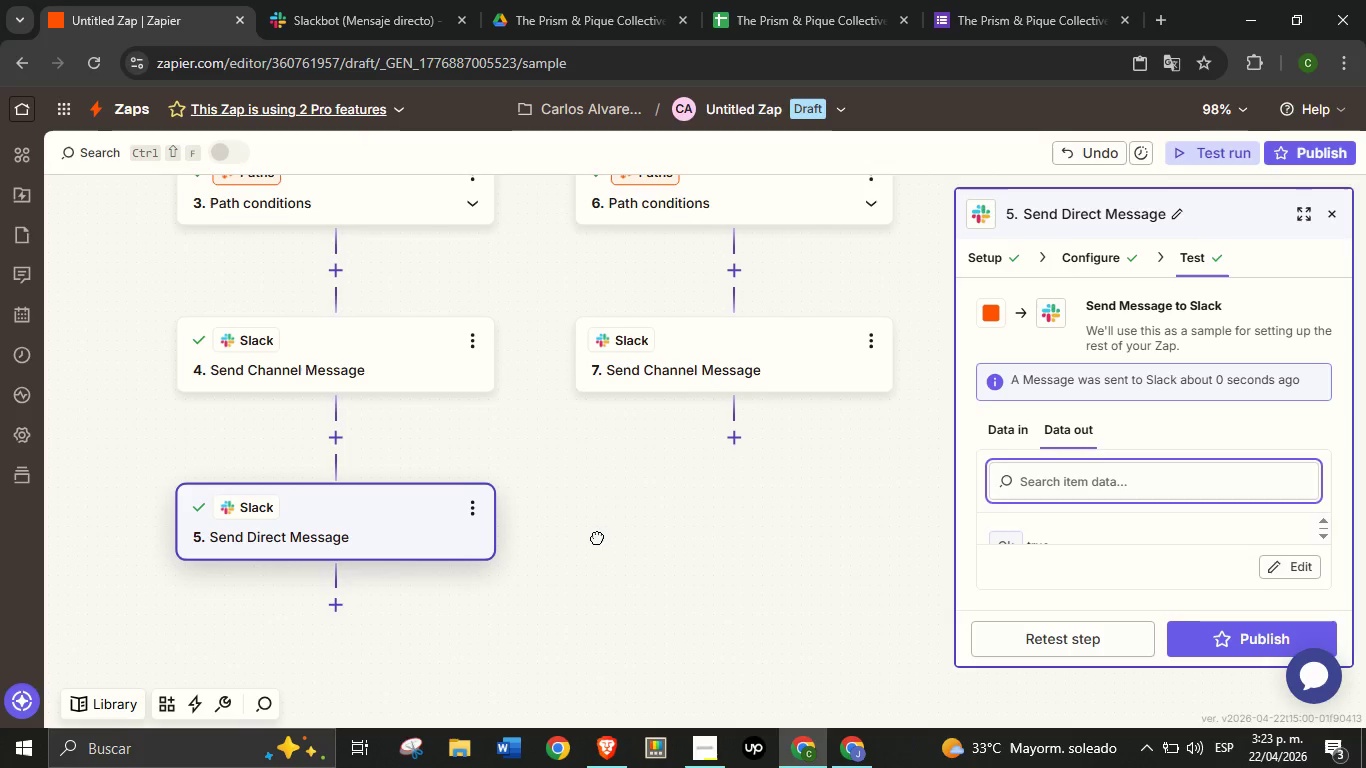 
left_click_drag(start_coordinate=[626, 539], to_coordinate=[591, 534])
 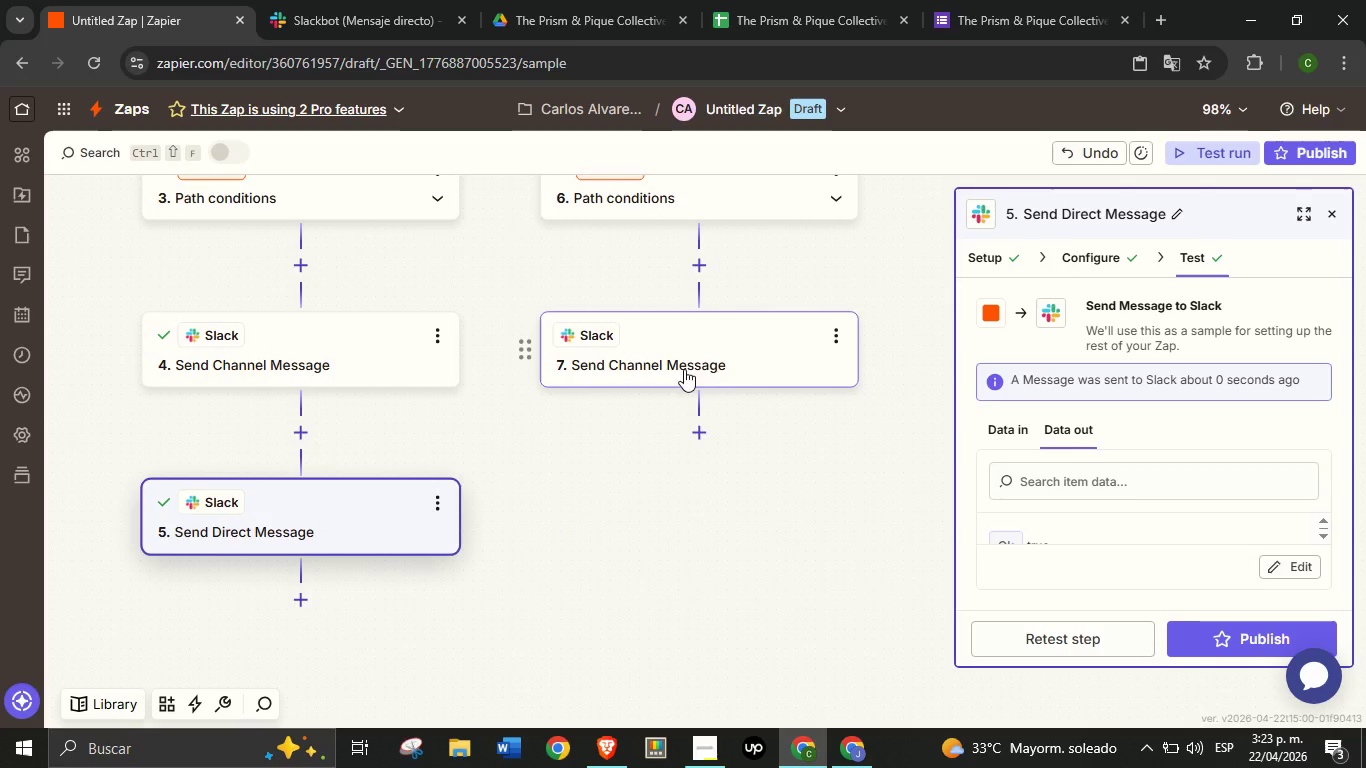 
left_click([684, 369])
 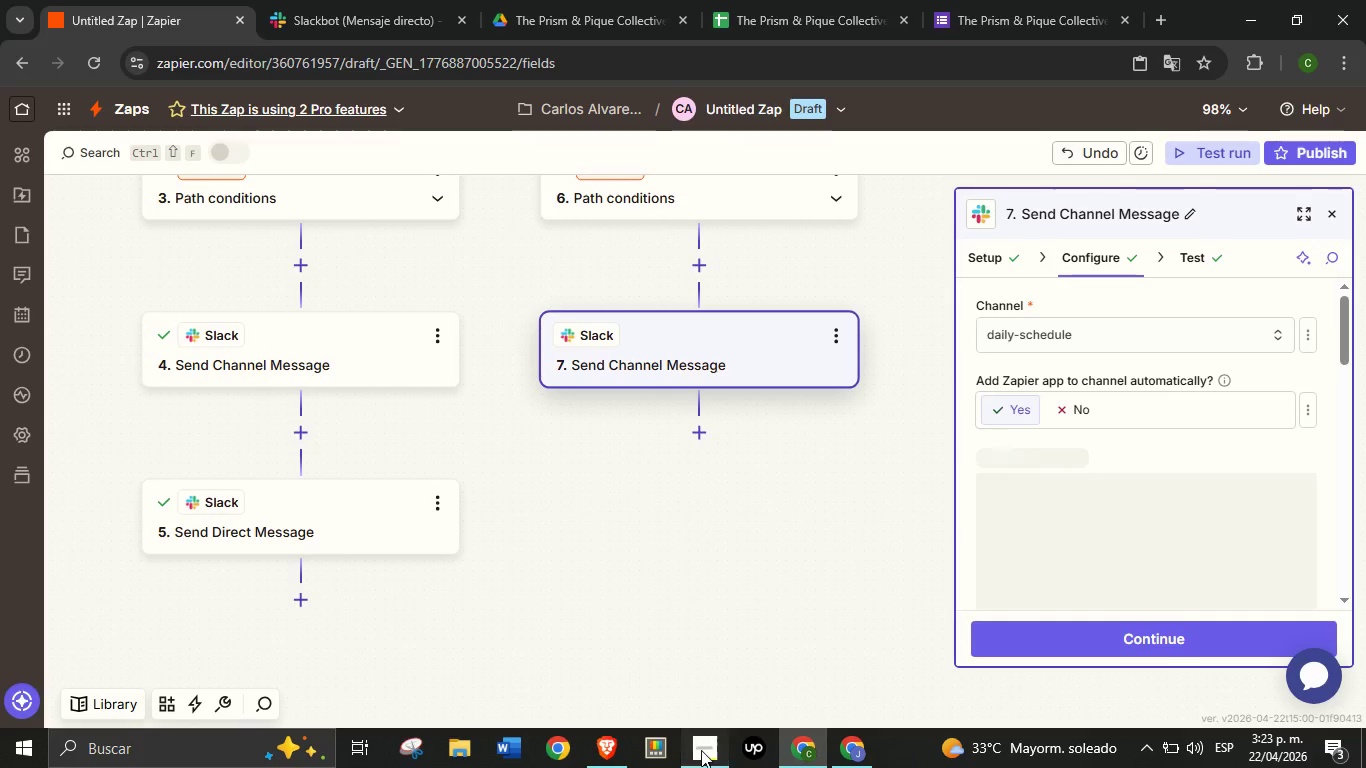 
left_click([701, 750])